 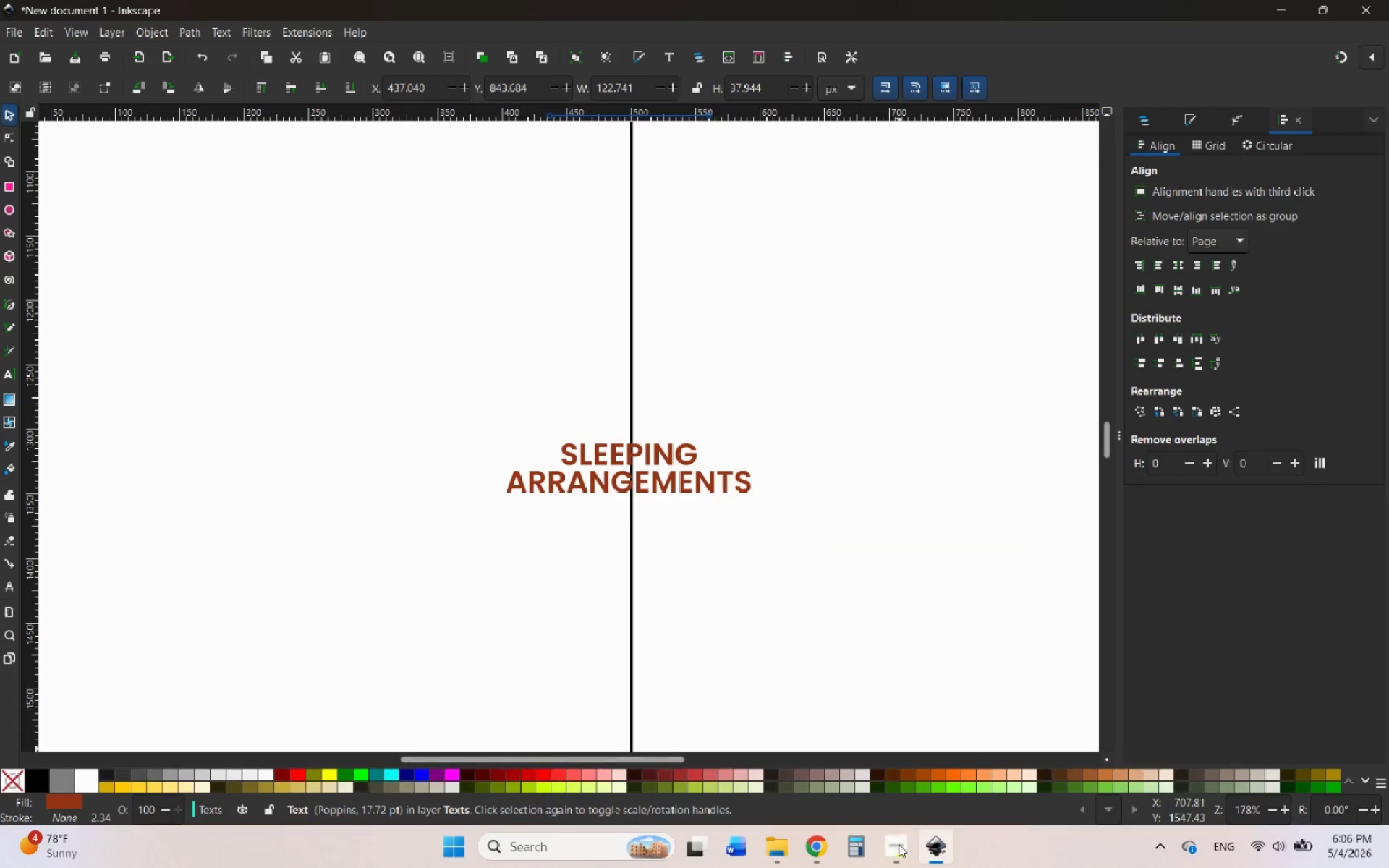 
scroll: coordinate [674, 524], scroll_direction: down, amount: 3.0
 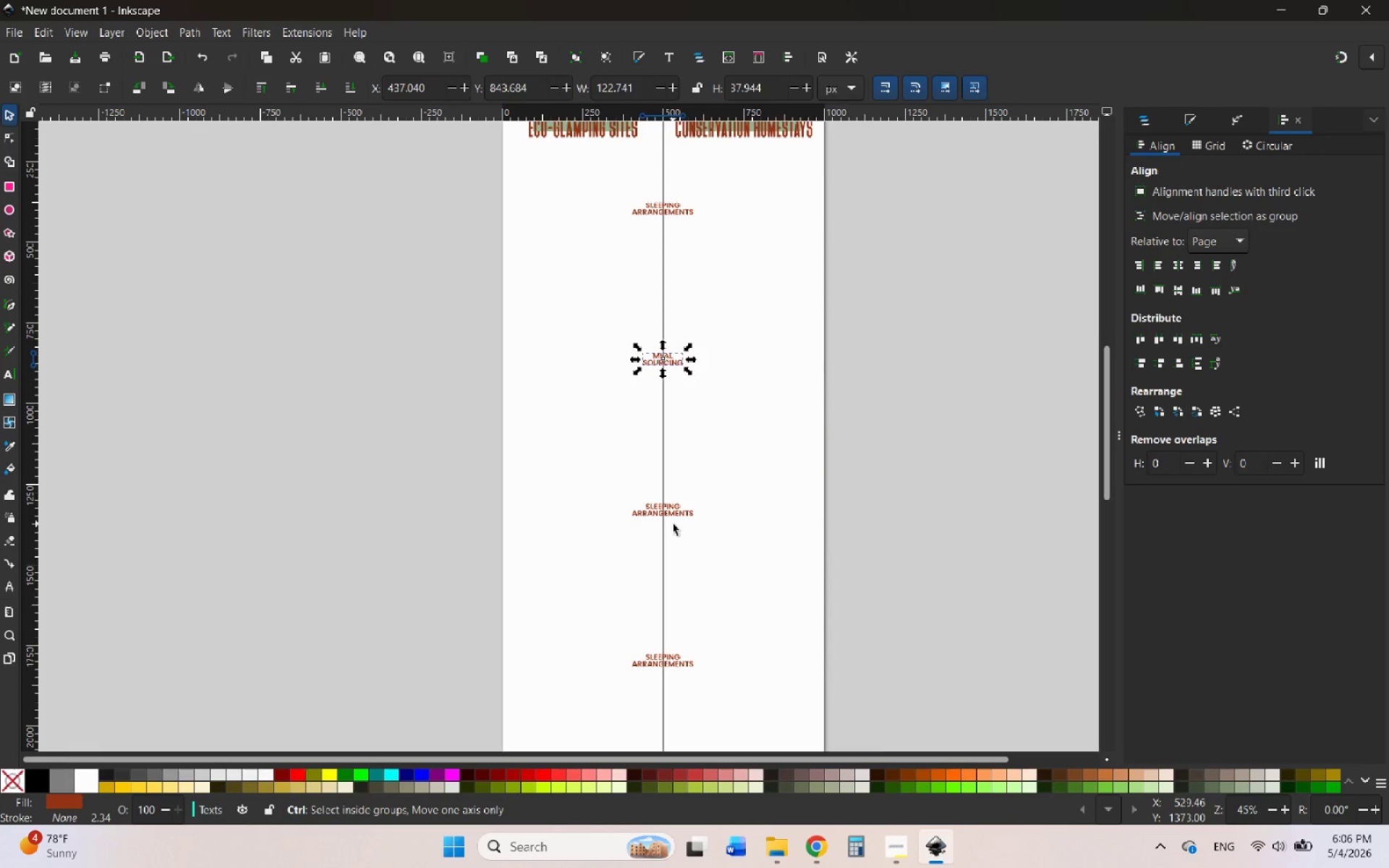 
scroll: coordinate [673, 524], scroll_direction: up, amount: 4.0
 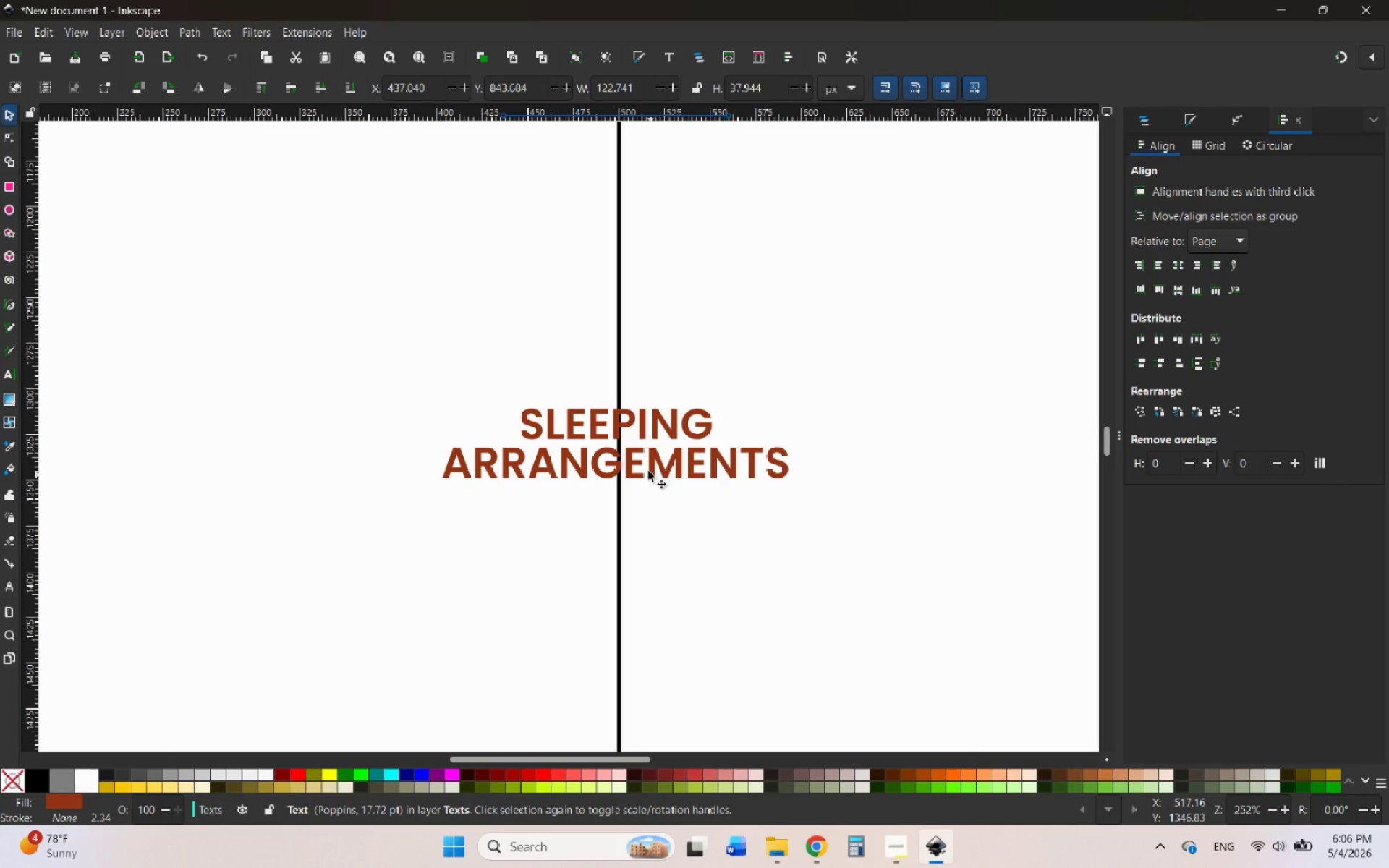 
double_click([648, 471])
 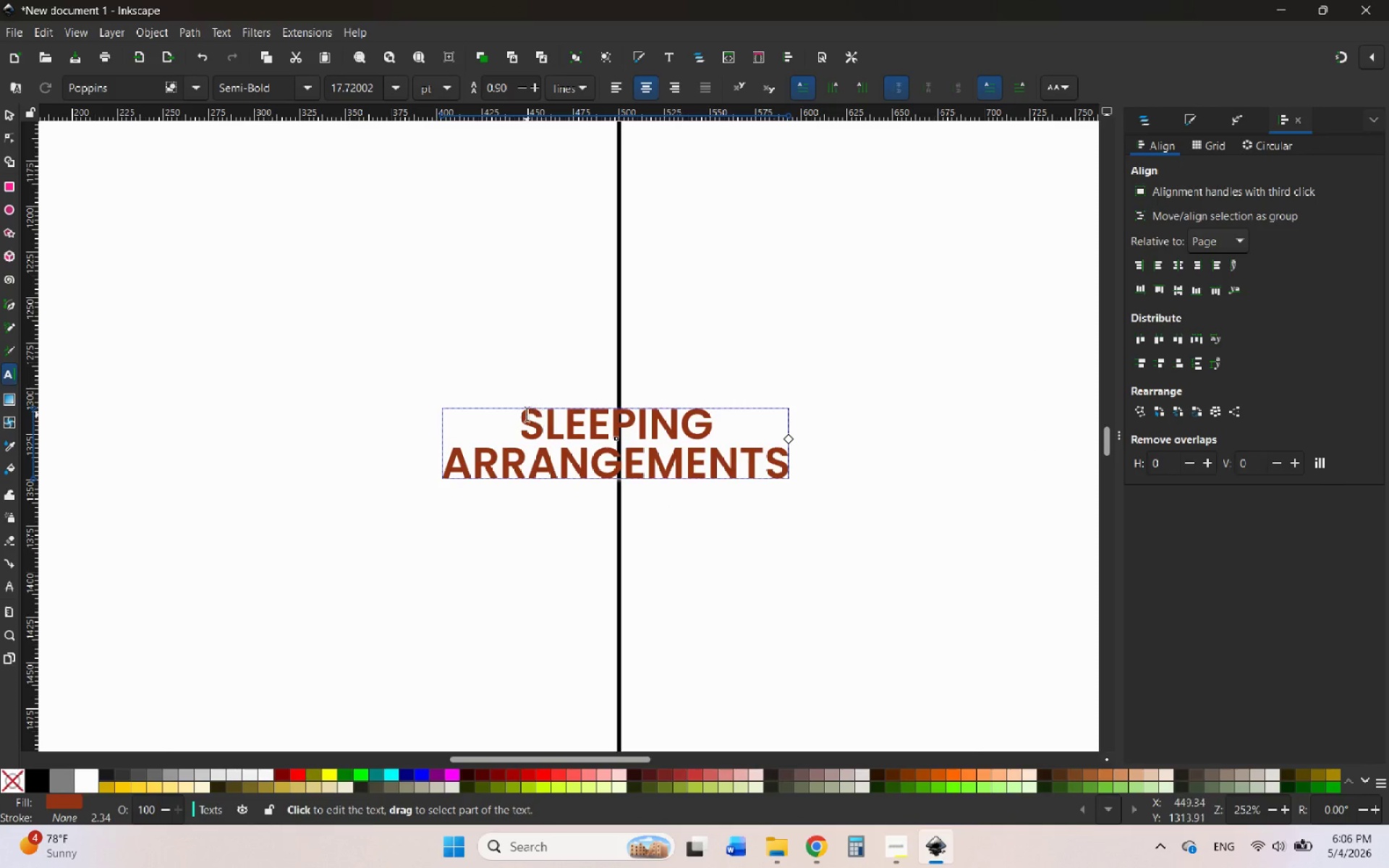 
left_click_drag(start_coordinate=[527, 414], to_coordinate=[700, 414])
 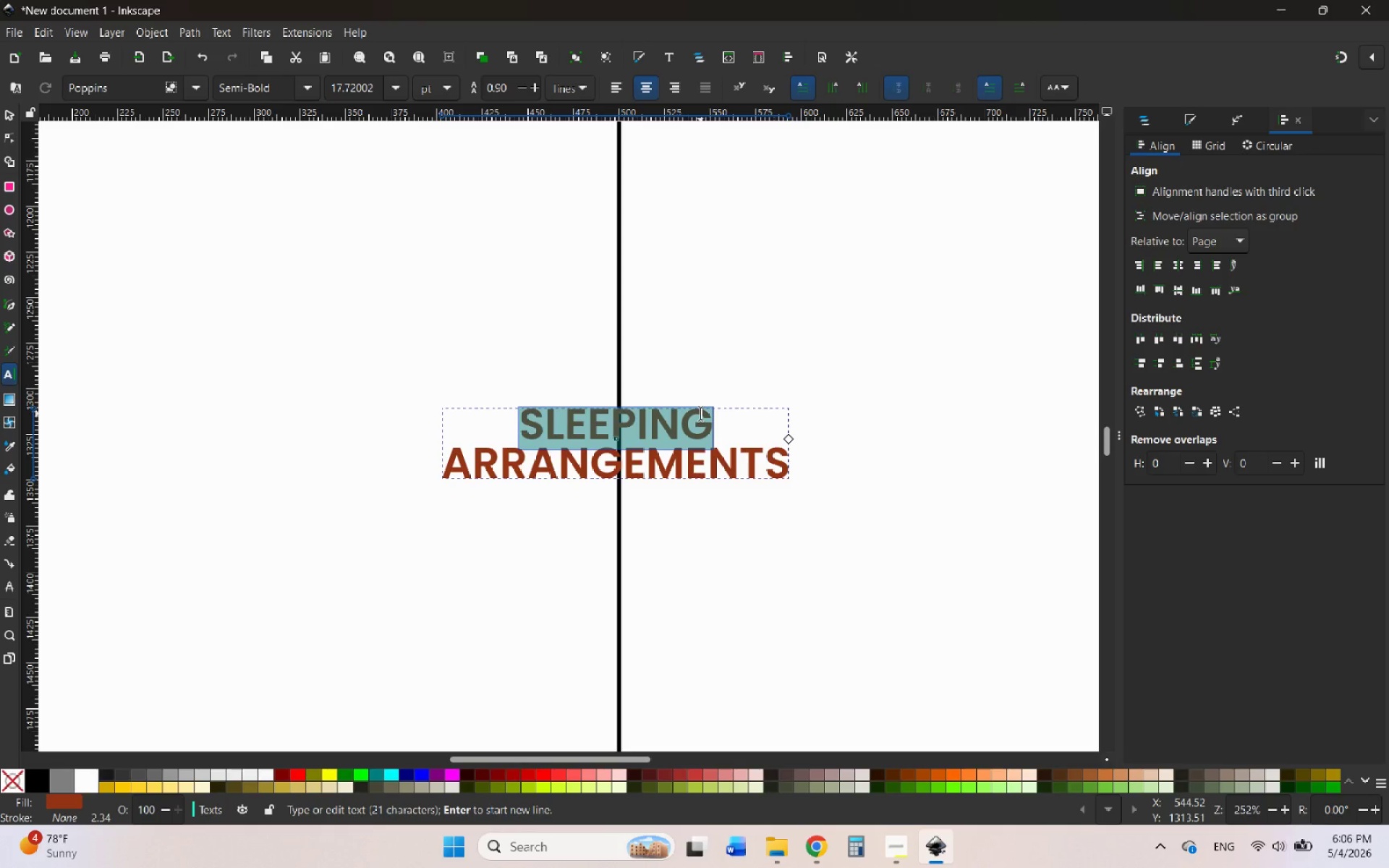 
type(power )
key(Backspace)
 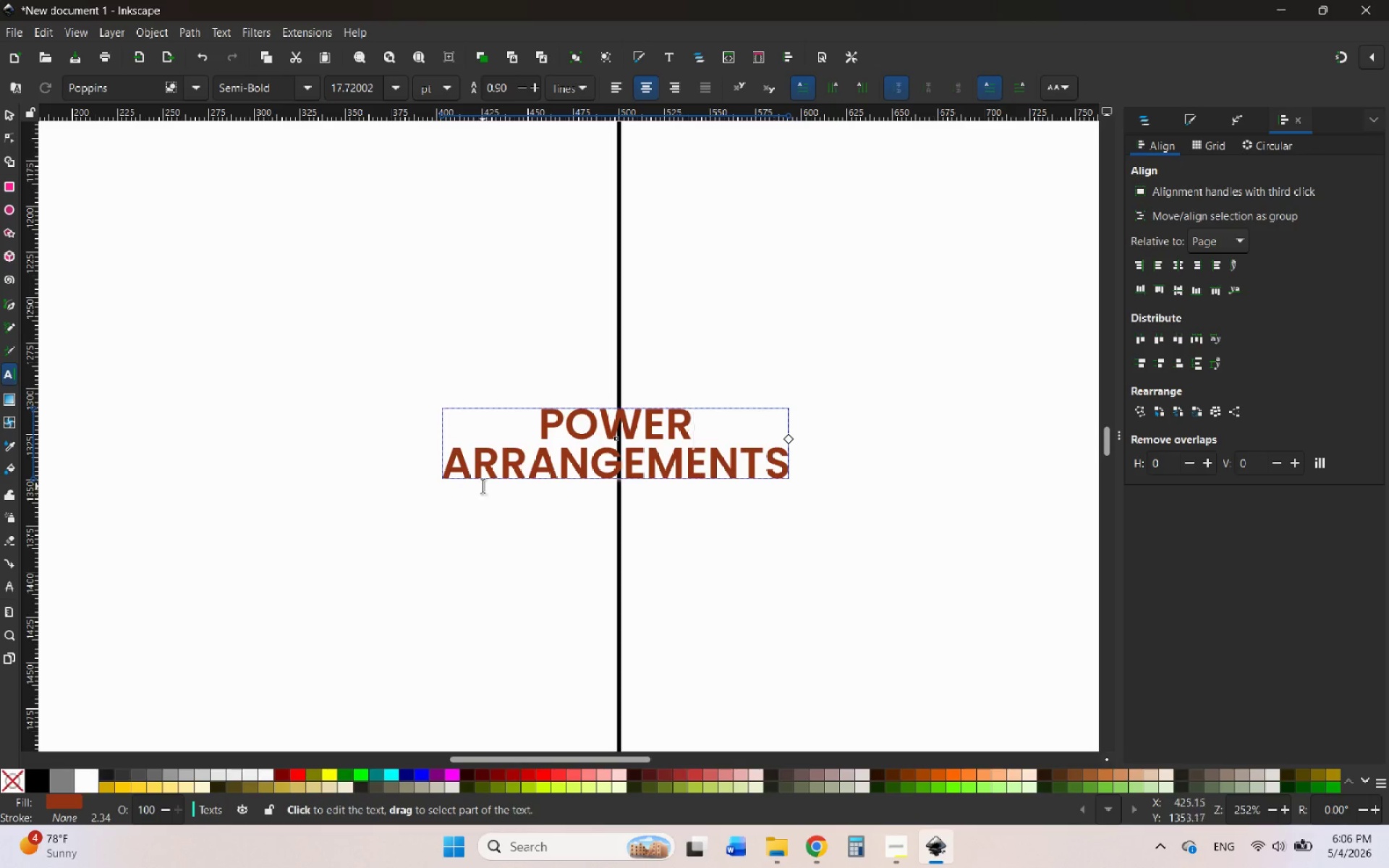 
left_click_drag(start_coordinate=[457, 472], to_coordinate=[782, 474])
 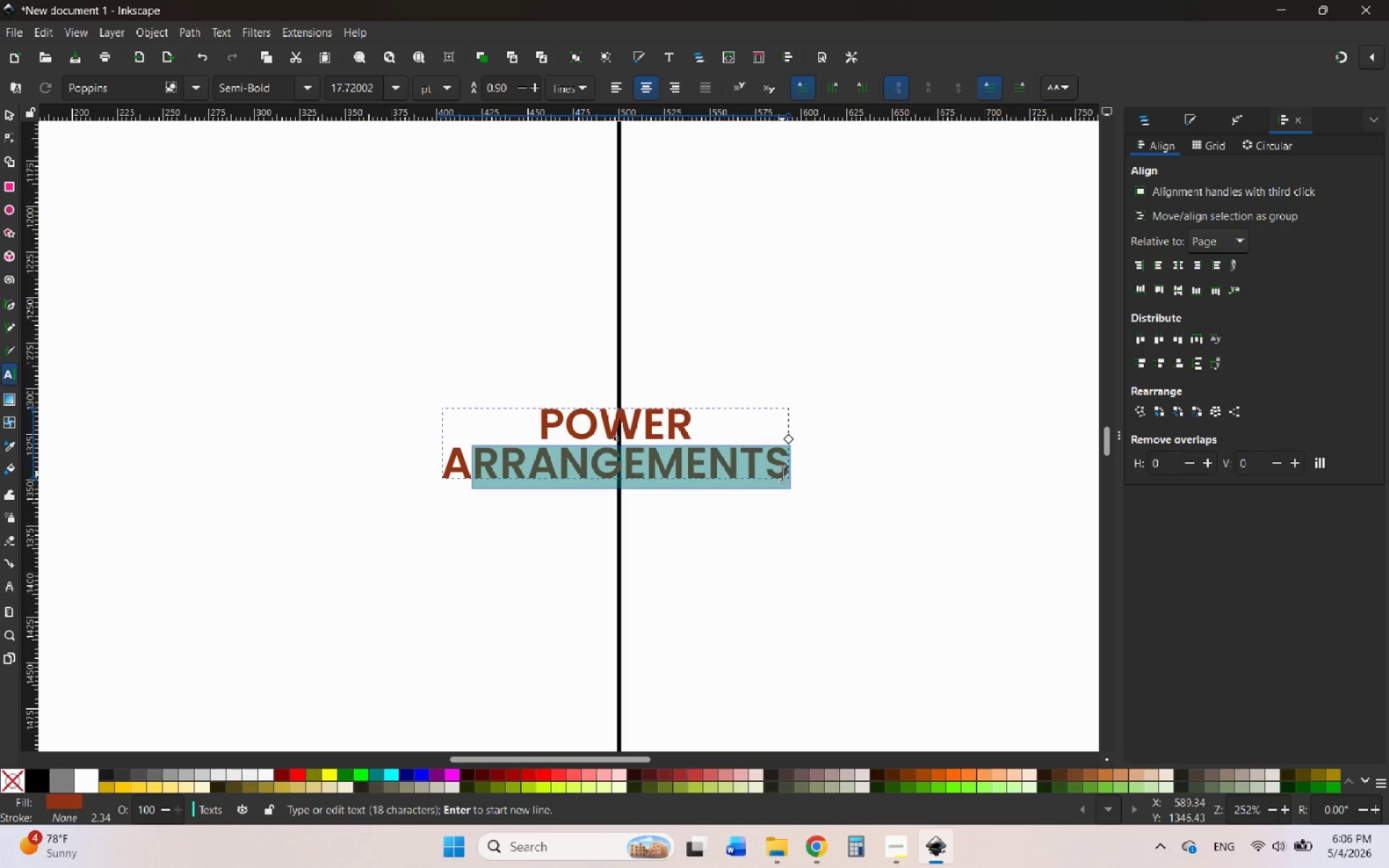 
type(nf)
key(Backspace)
type(d water)
 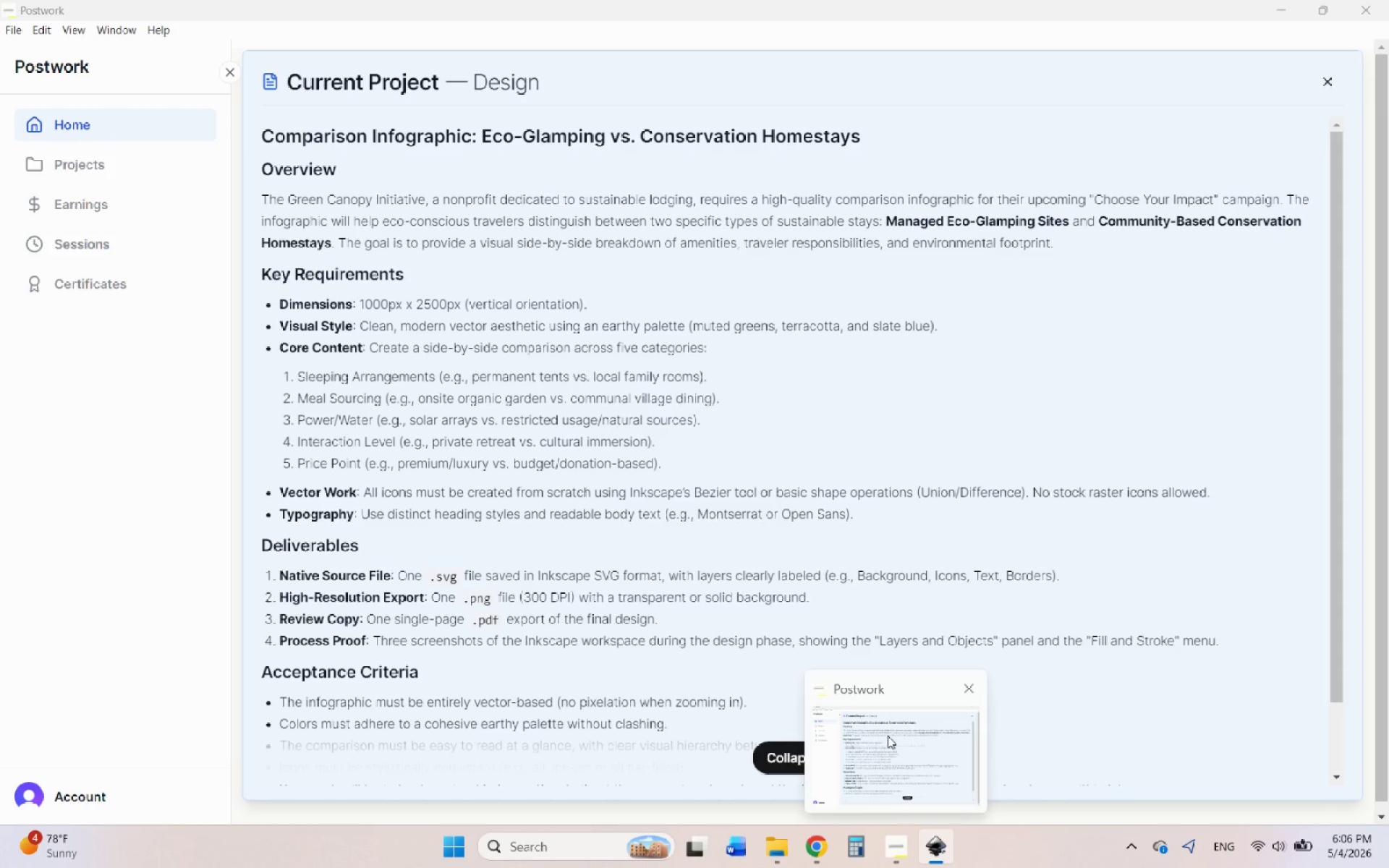 
wait(12.08)
 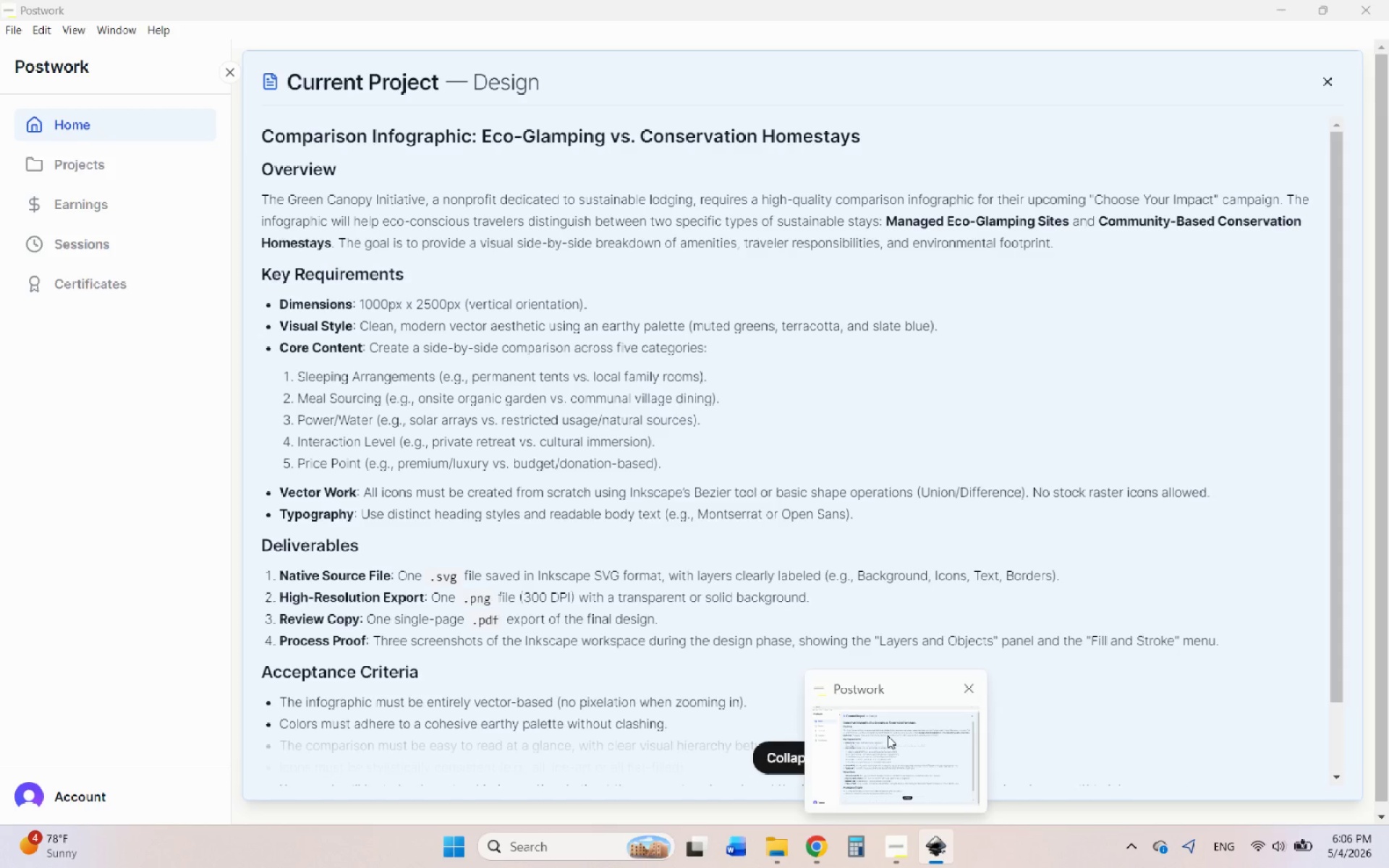 
left_click([888, 736])